 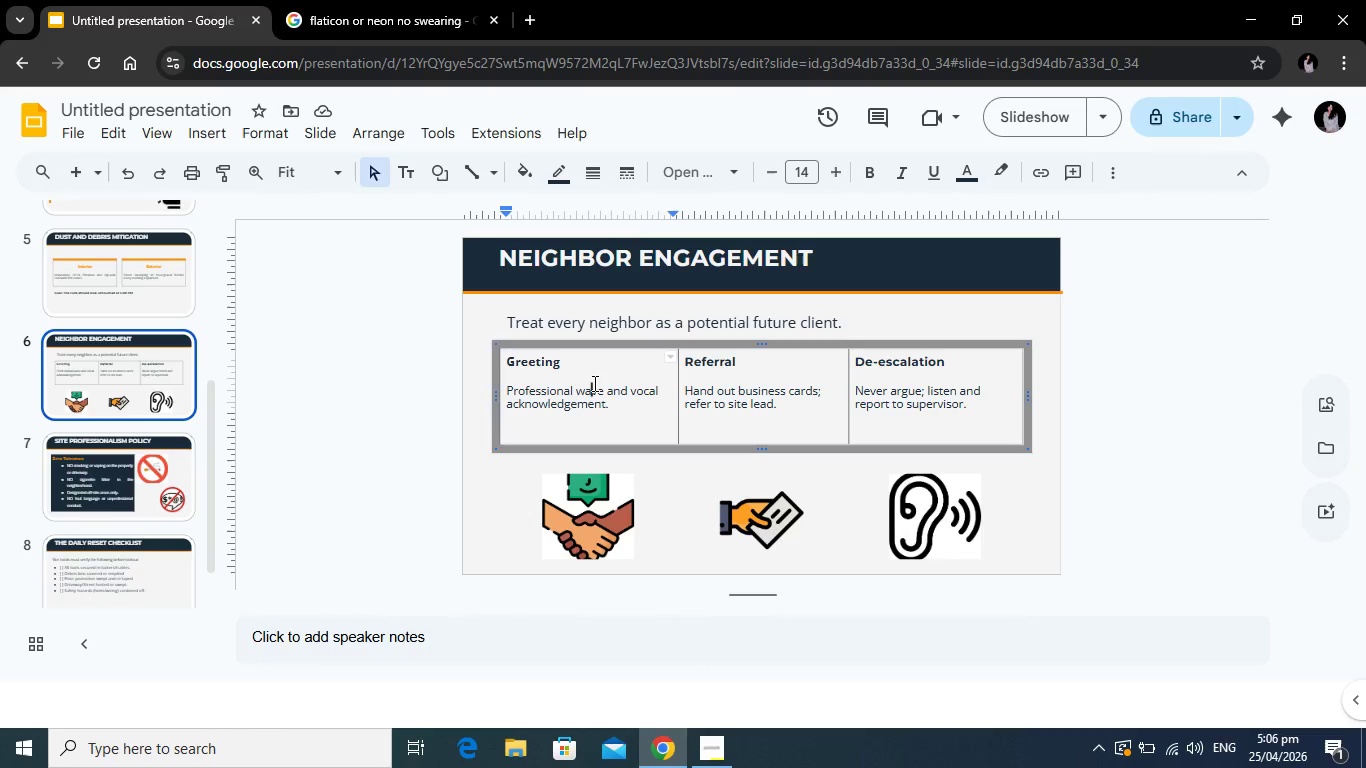 
left_click([381, 431])
 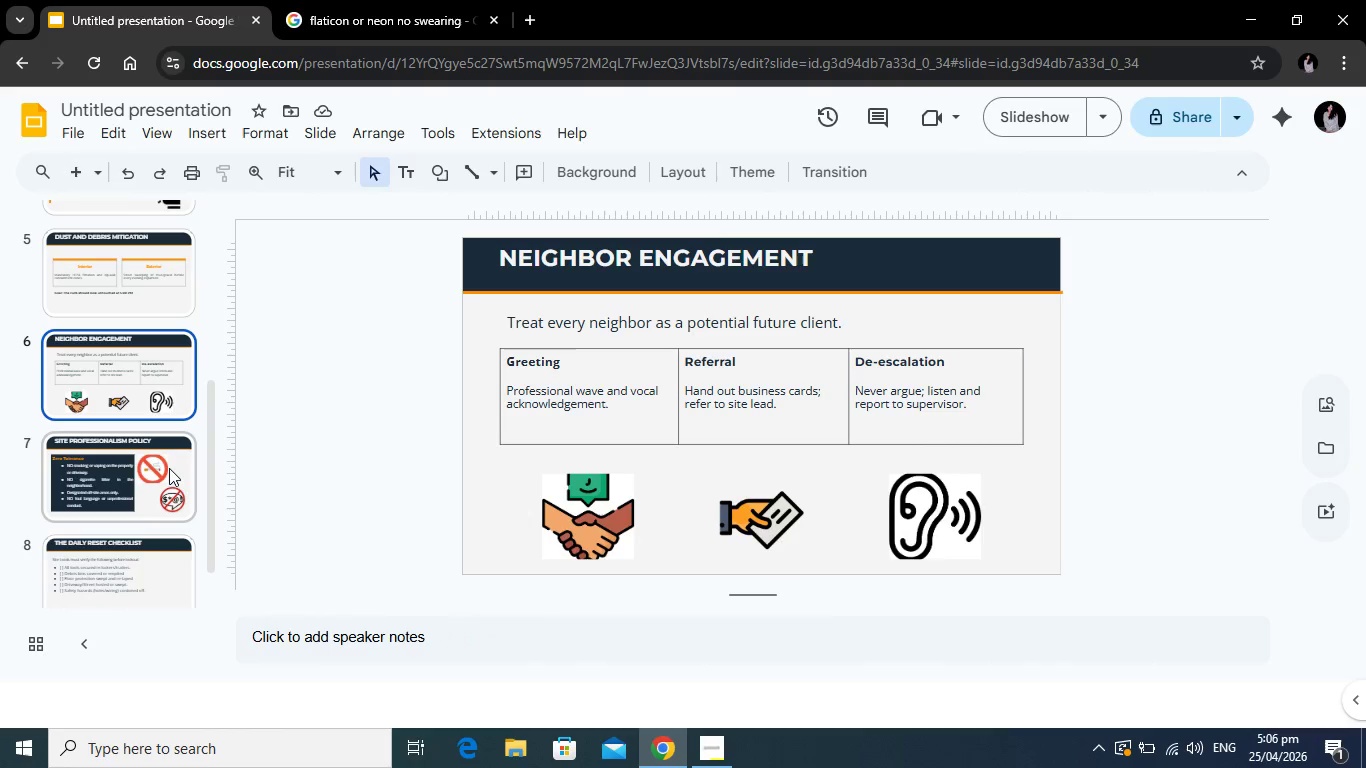 
wait(39.12)
 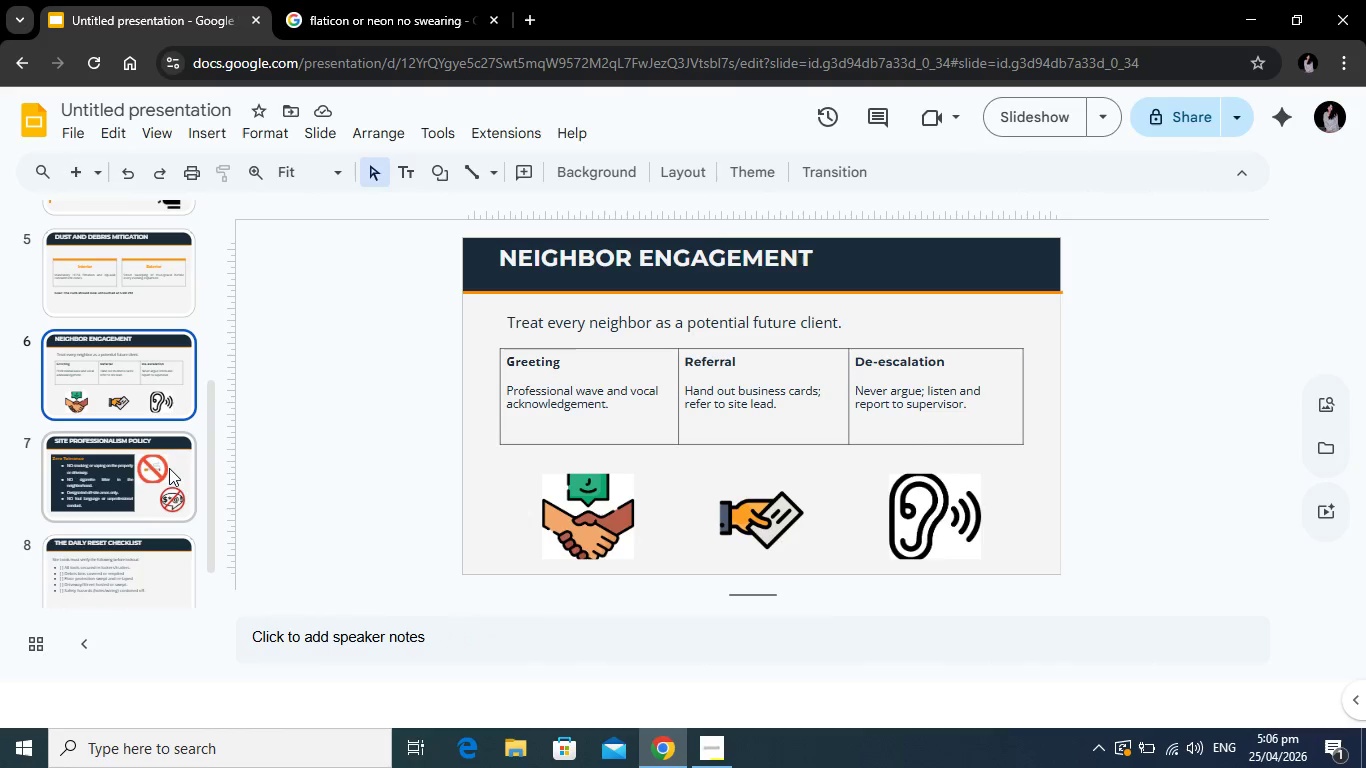 
left_click([87, 484])
 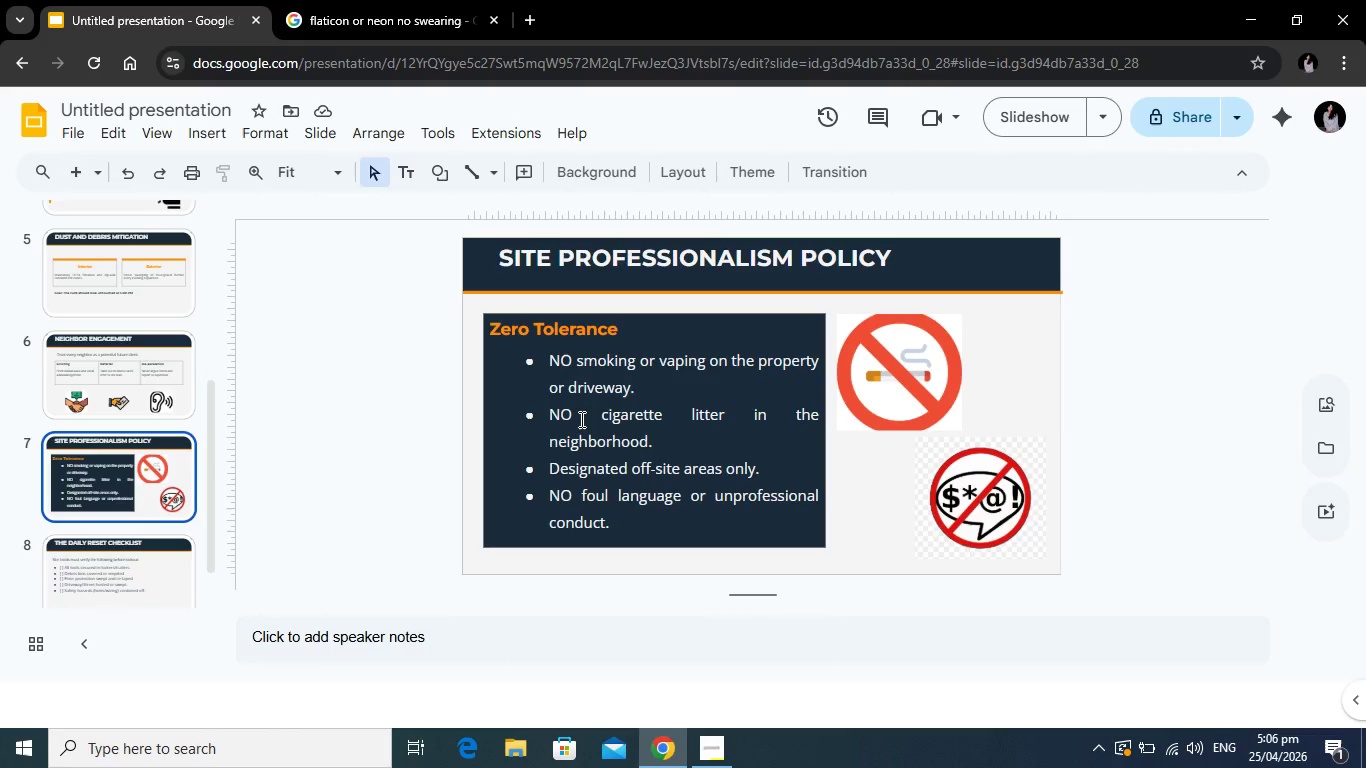 
wait(12.41)
 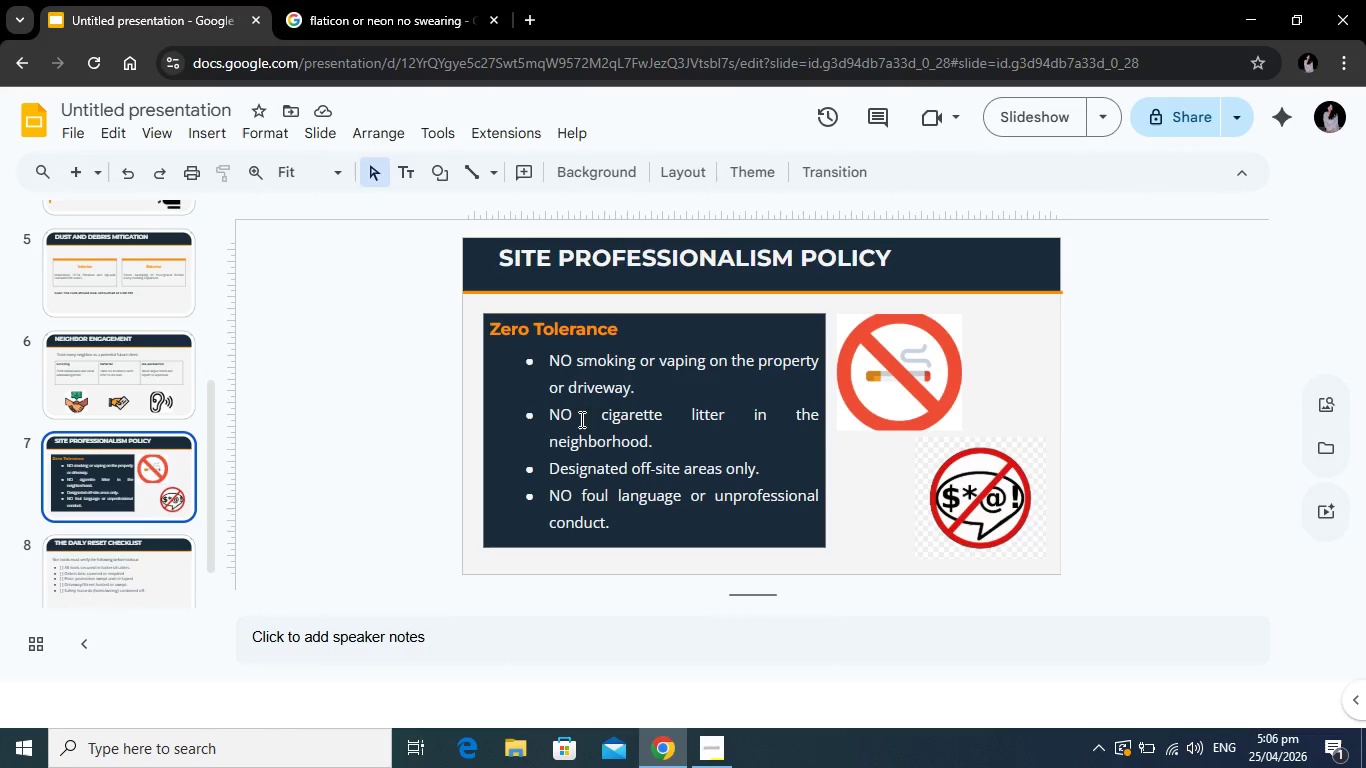 
left_click([398, 26])
 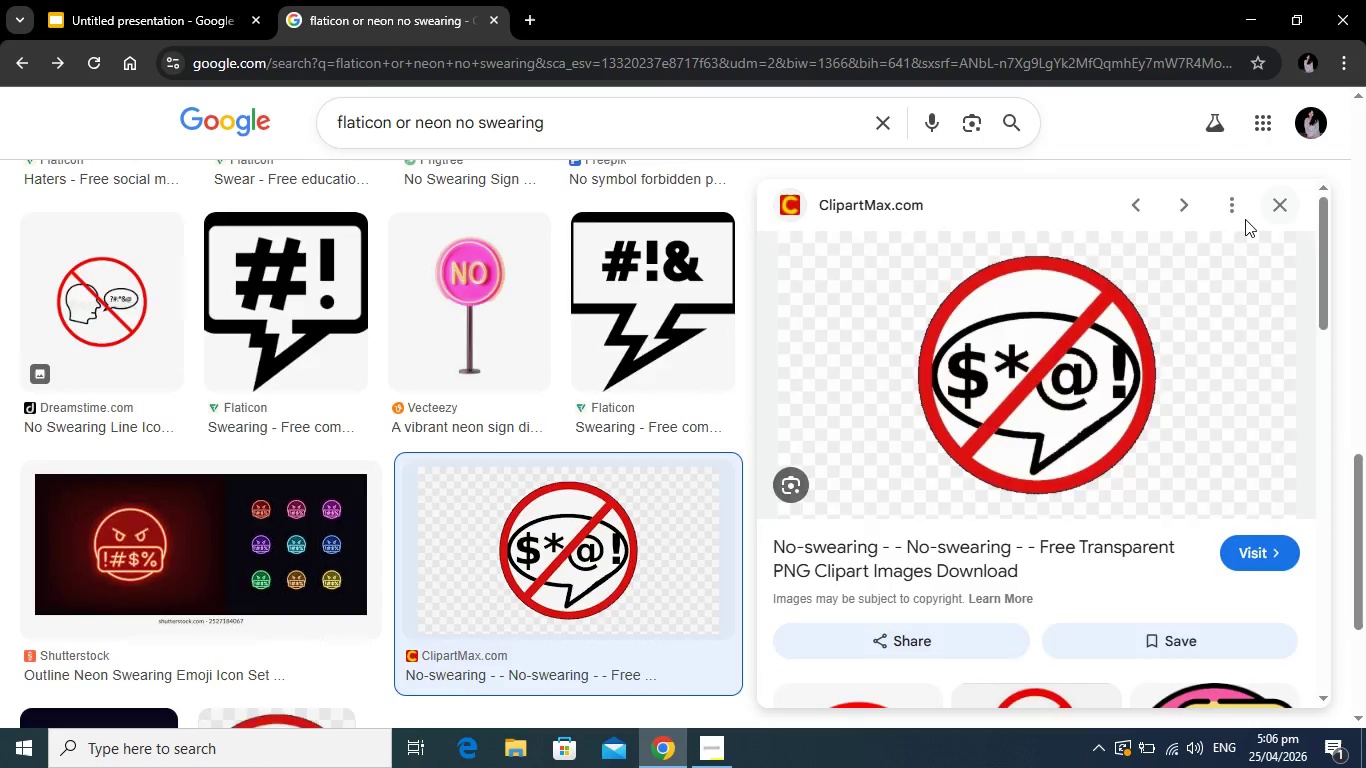 
scroll: coordinate [167, 350], scroll_direction: up, amount: 3.0
 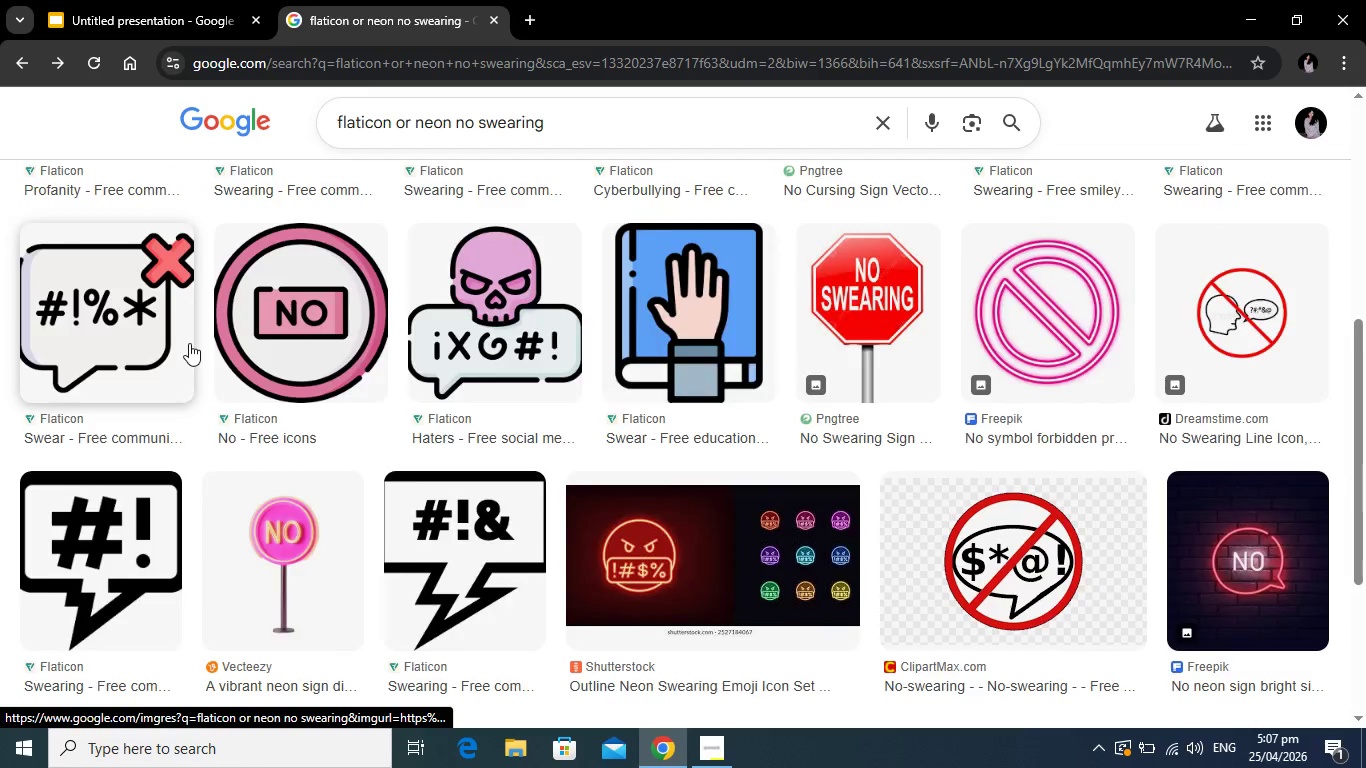 
scroll: coordinate [189, 343], scroll_direction: down, amount: 5.0
 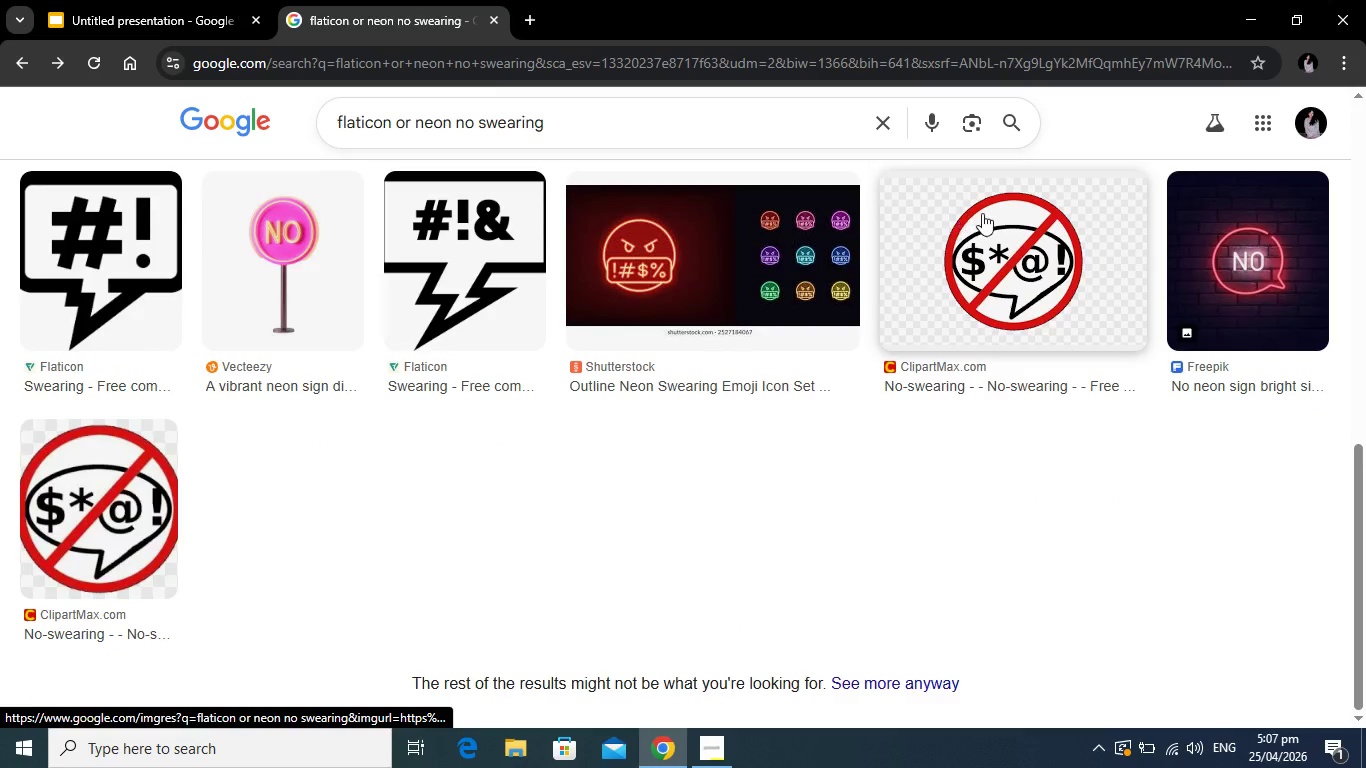 
left_click([982, 213])
 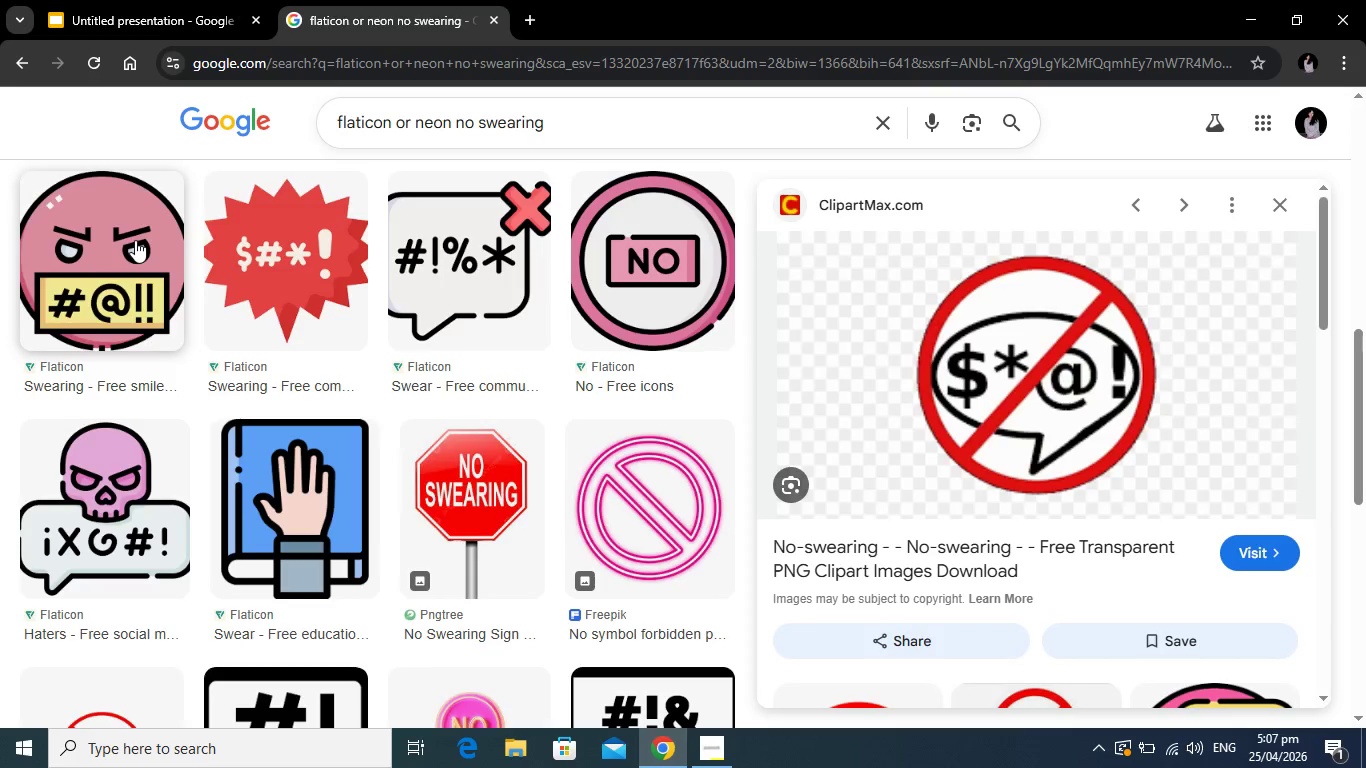 
scroll: coordinate [969, 476], scroll_direction: down, amount: 4.0
 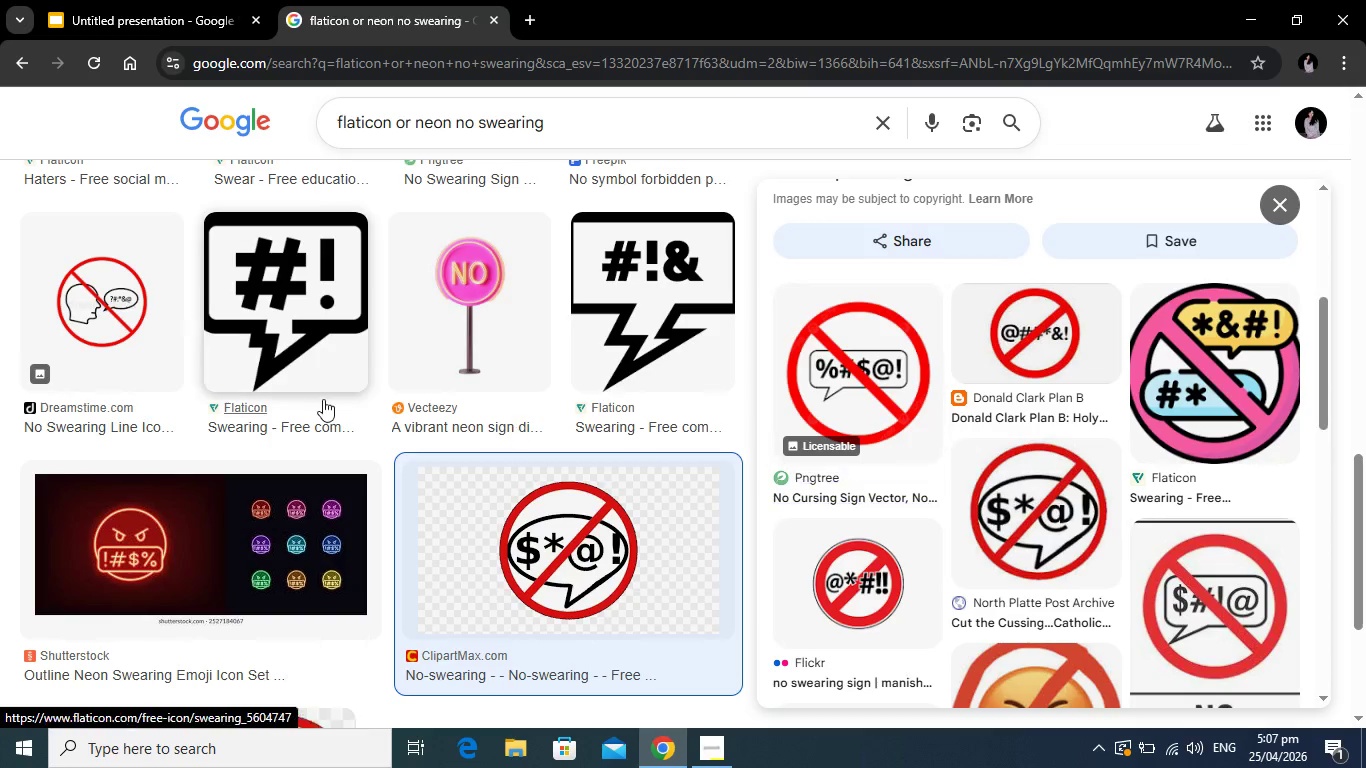 
scroll: coordinate [321, 399], scroll_direction: up, amount: 1.0
 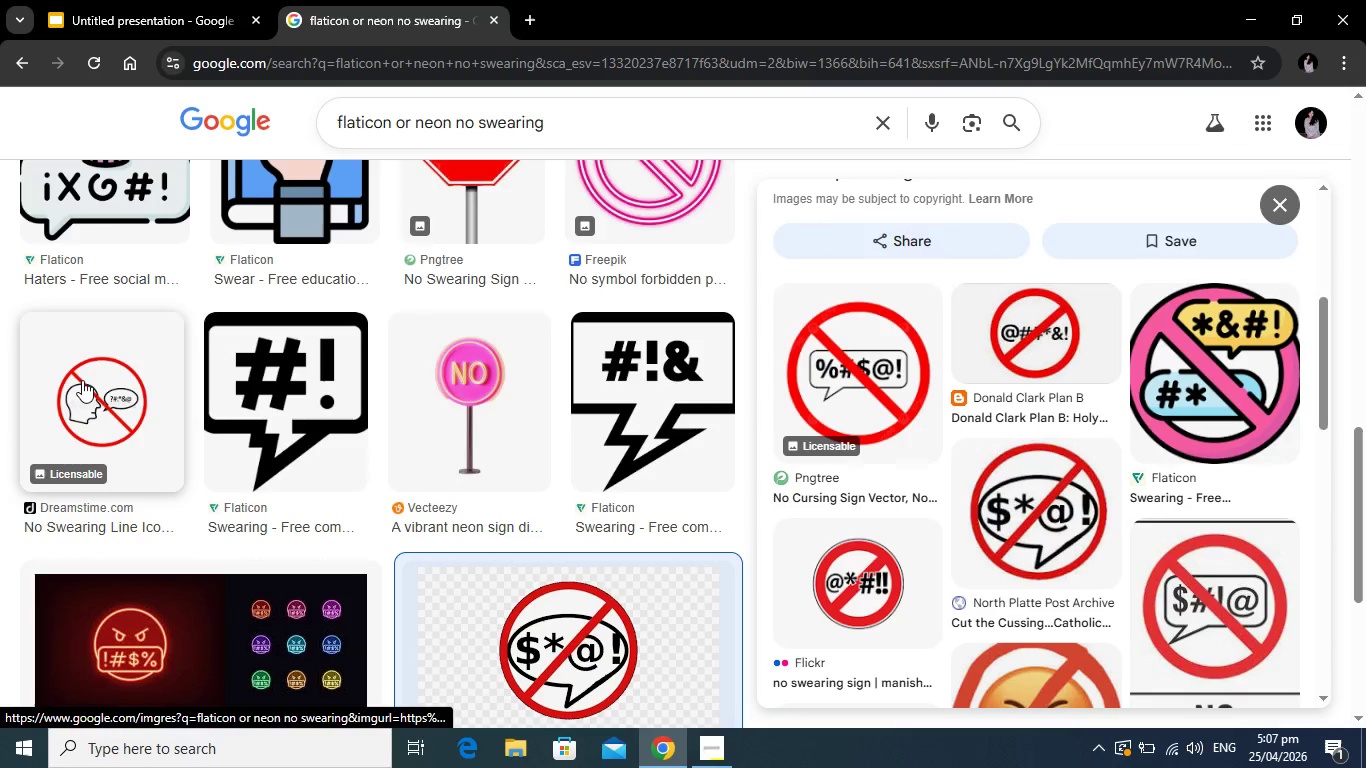 
left_click([82, 380])
 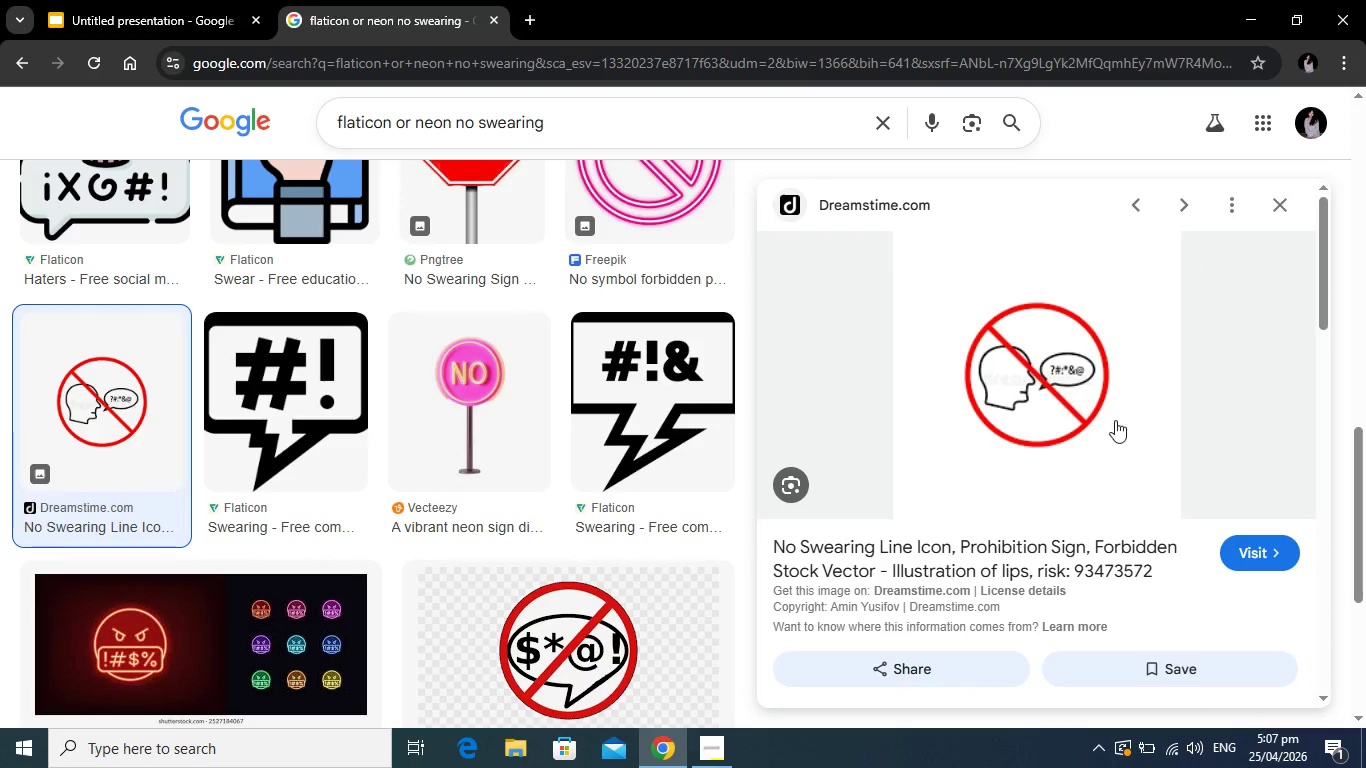 
wait(9.23)
 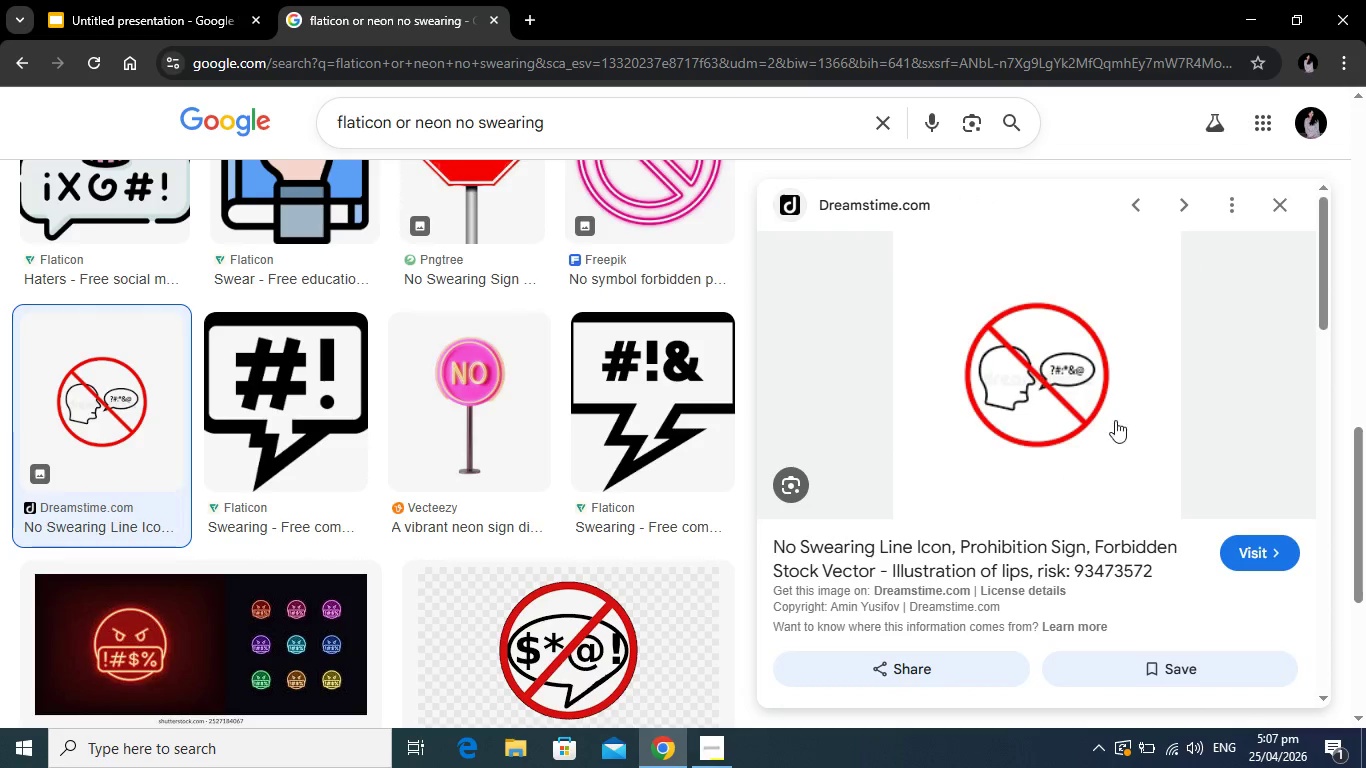 
left_click([1280, 200])
 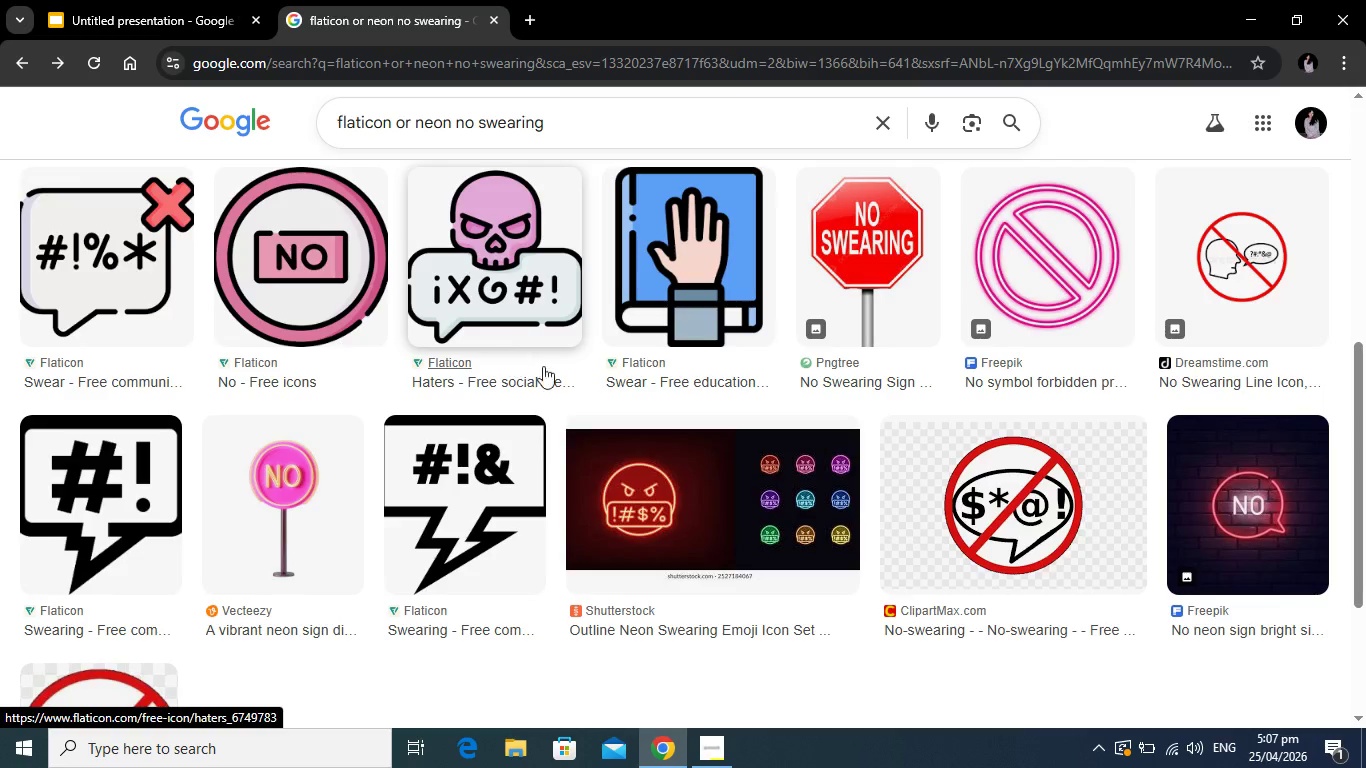 
scroll: coordinate [569, 379], scroll_direction: up, amount: 2.0
 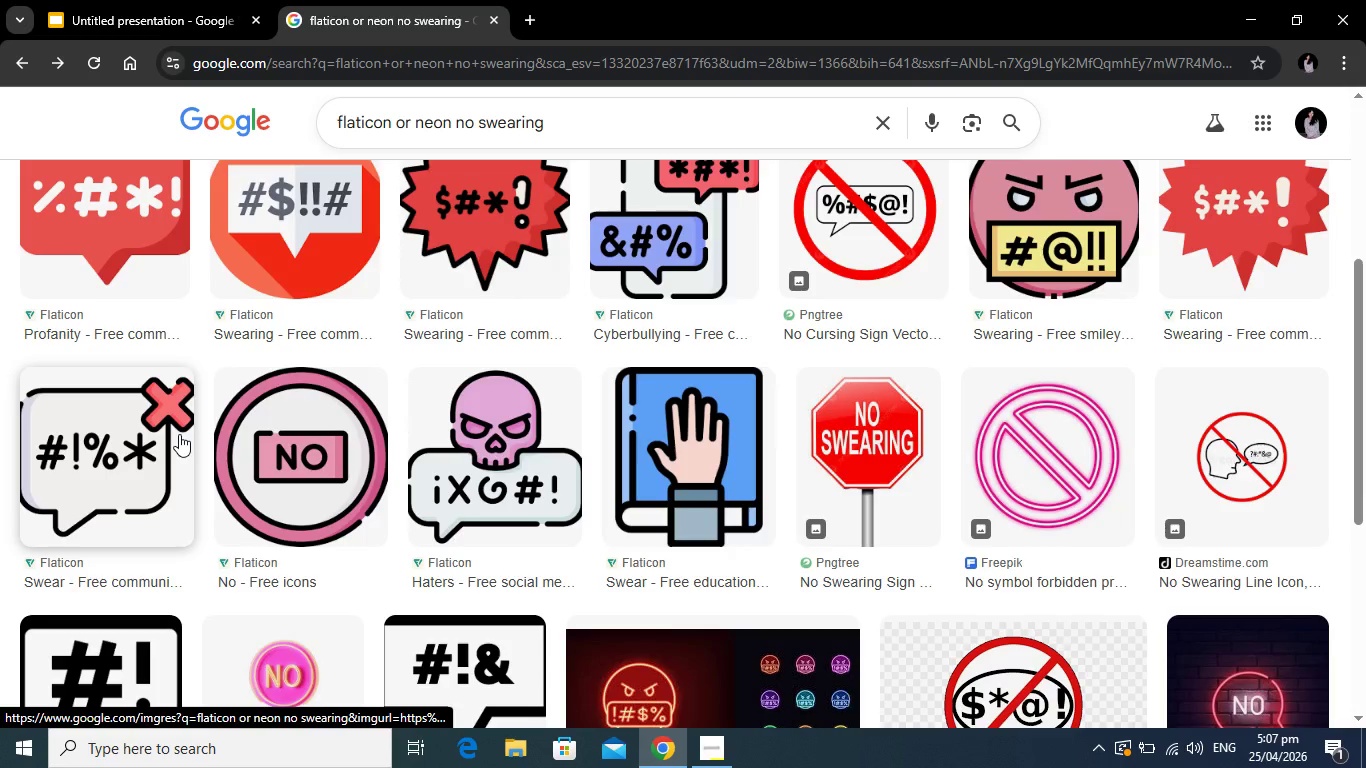 
wait(14.78)
 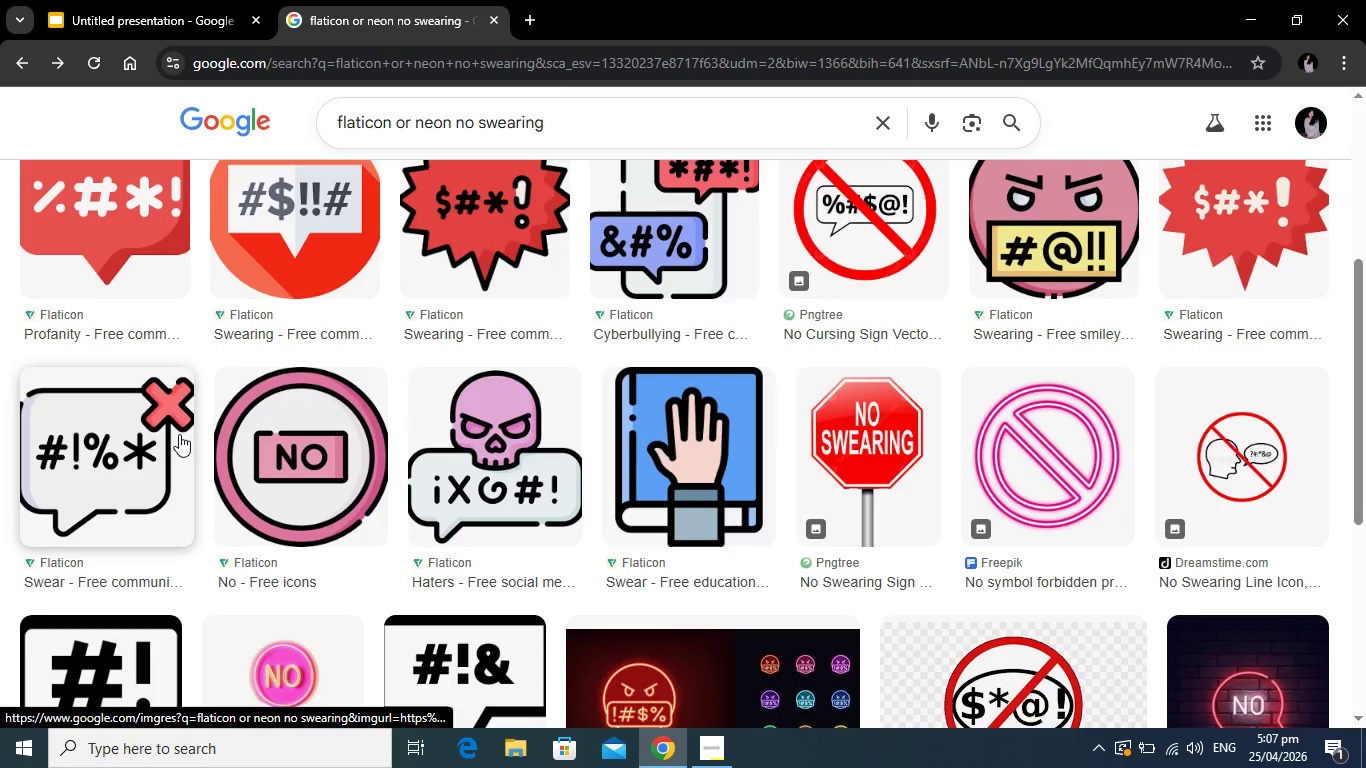 
scroll: coordinate [328, 387], scroll_direction: up, amount: 5.0
 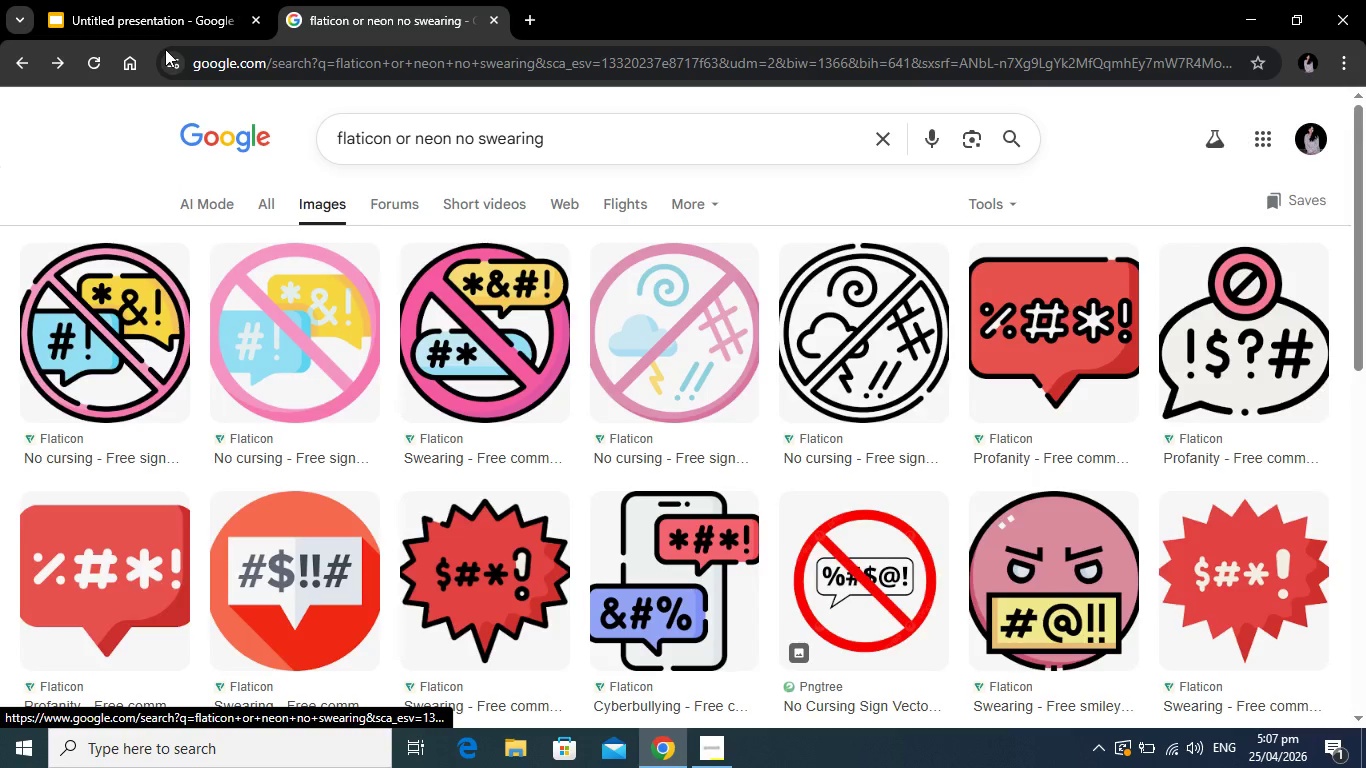 
left_click([154, 4])
 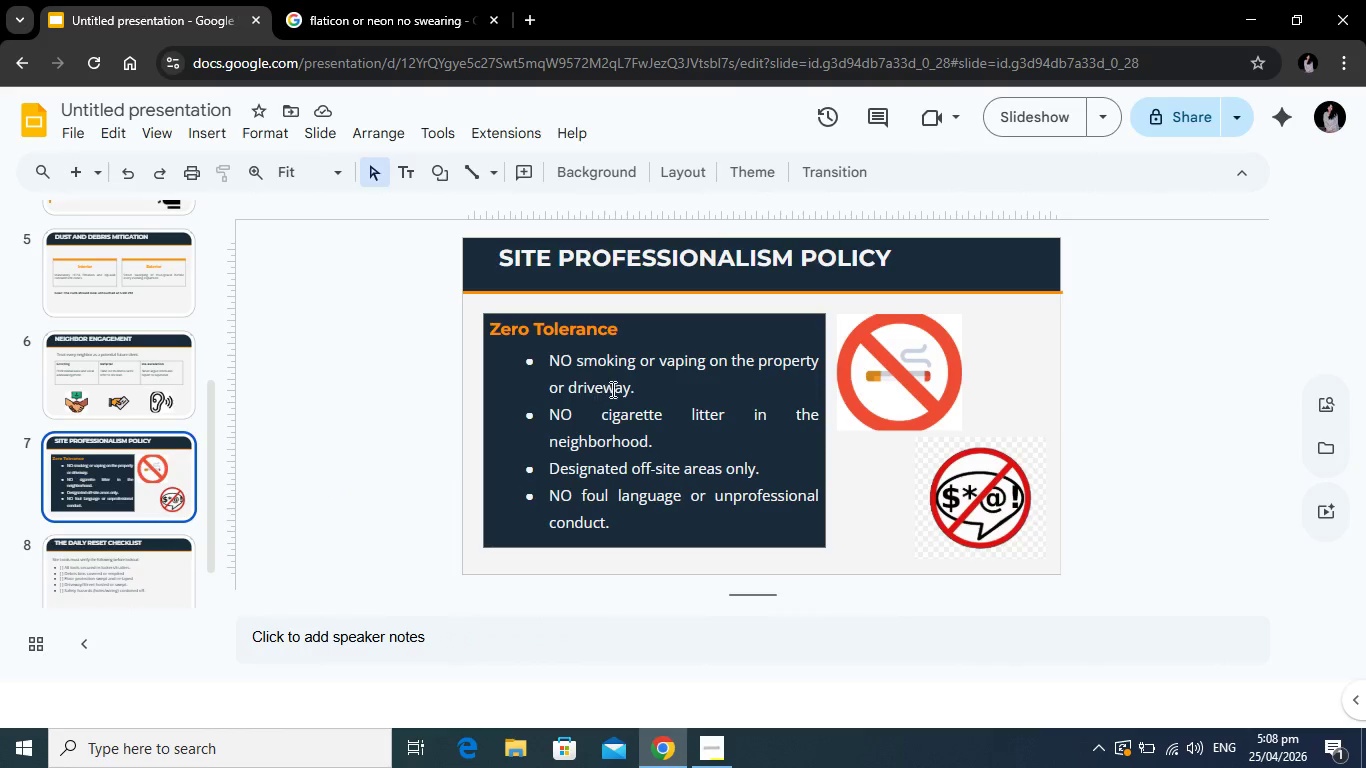 
wait(53.58)
 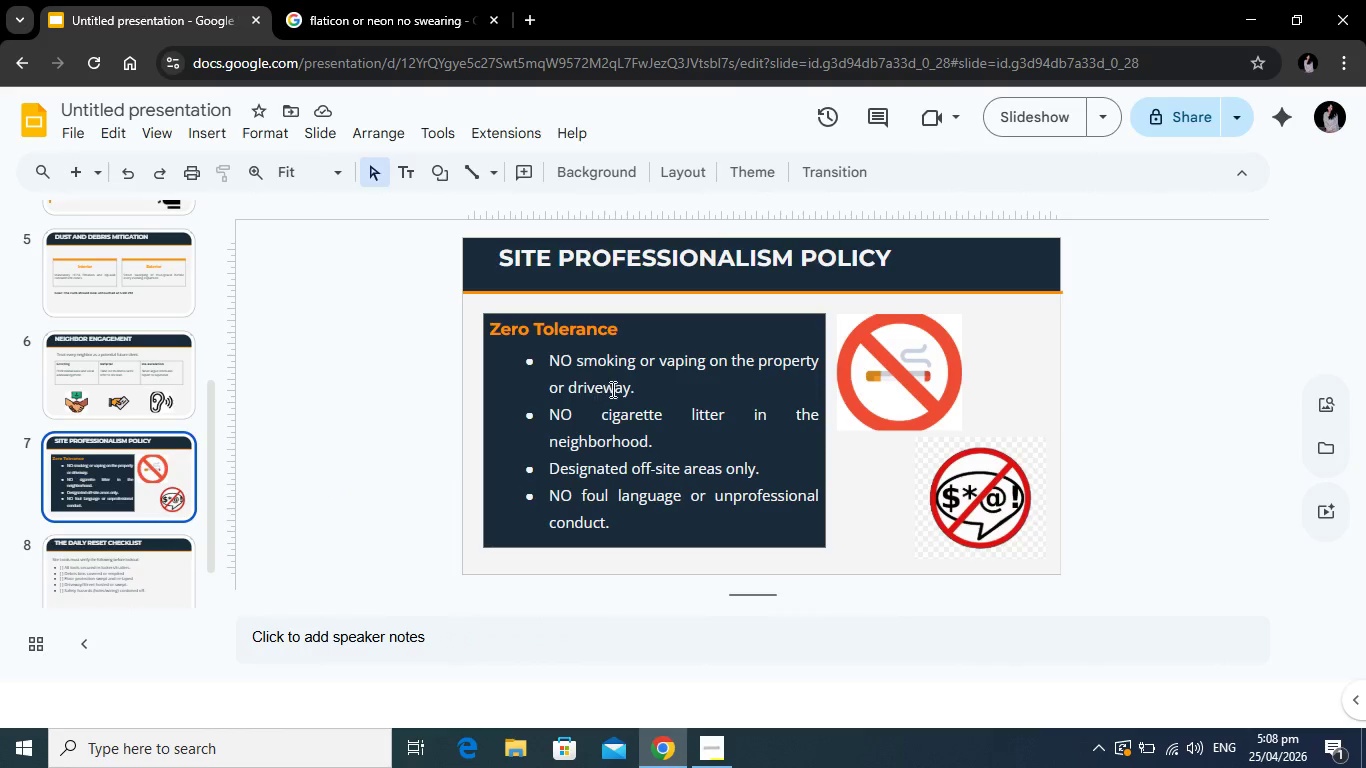 
scroll: coordinate [210, 447], scroll_direction: down, amount: 1.0
 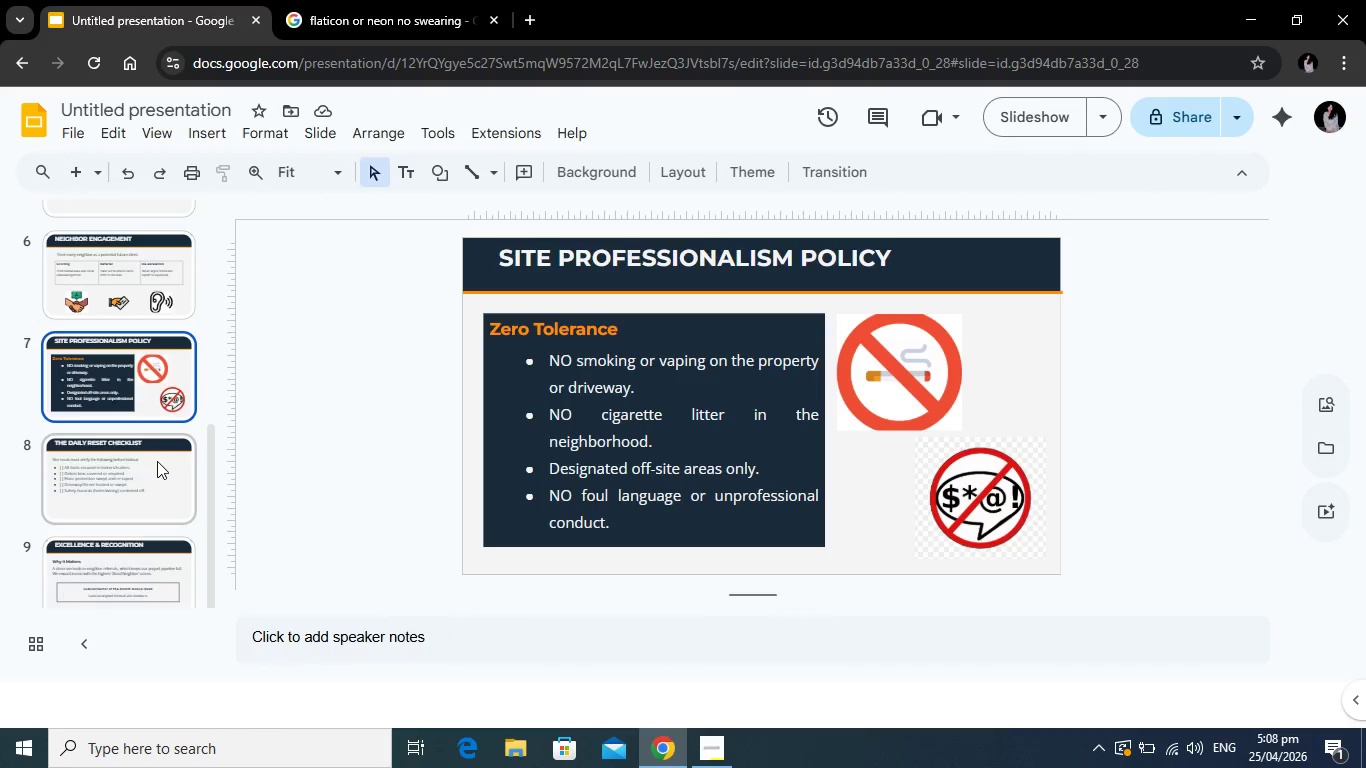 
left_click([157, 461])
 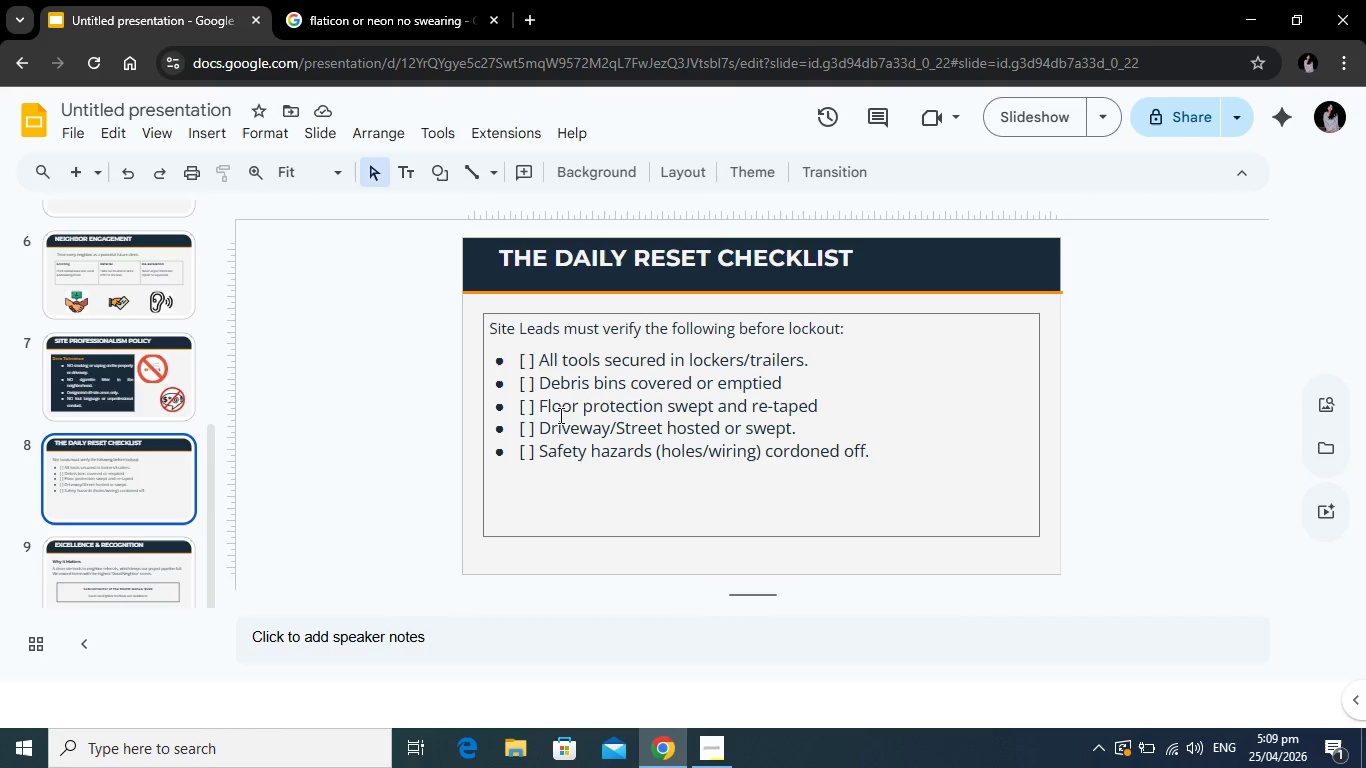 
wait(45.39)
 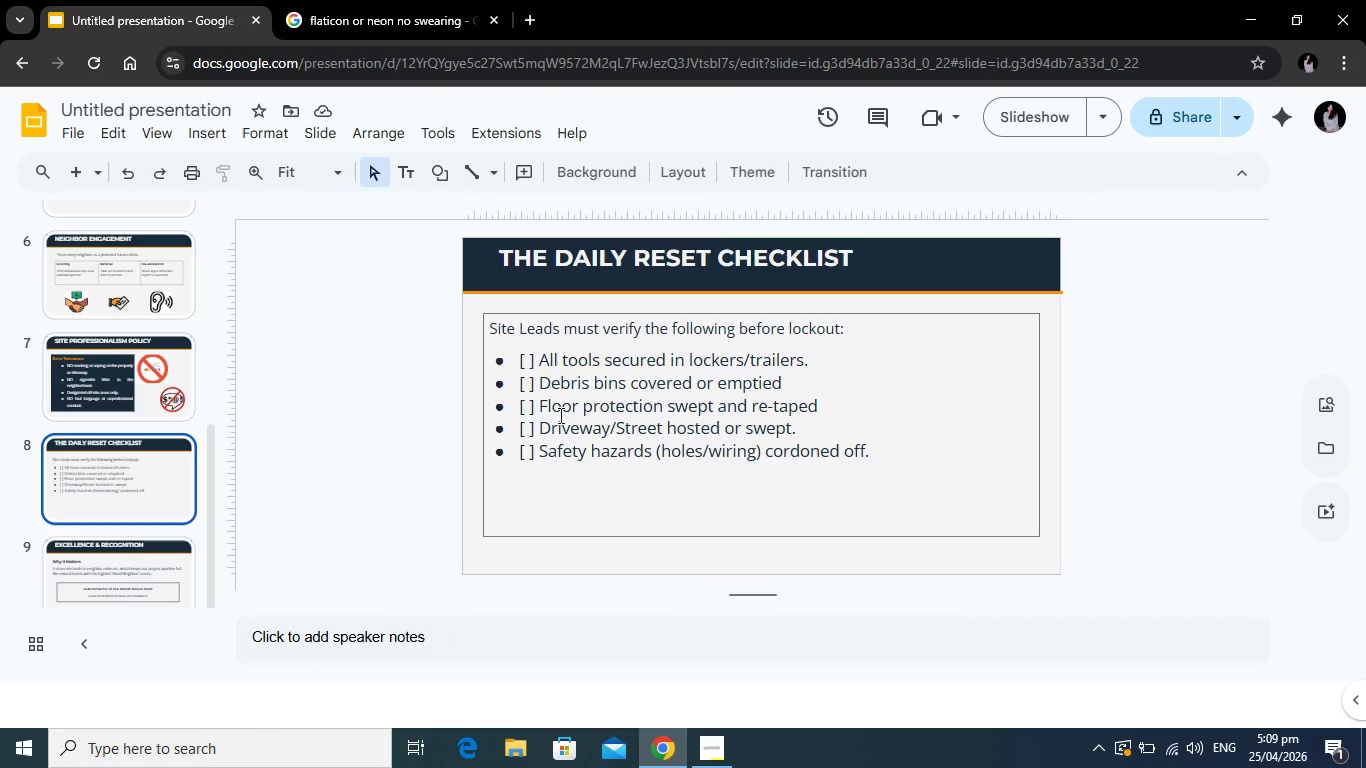 
left_click([632, 448])
 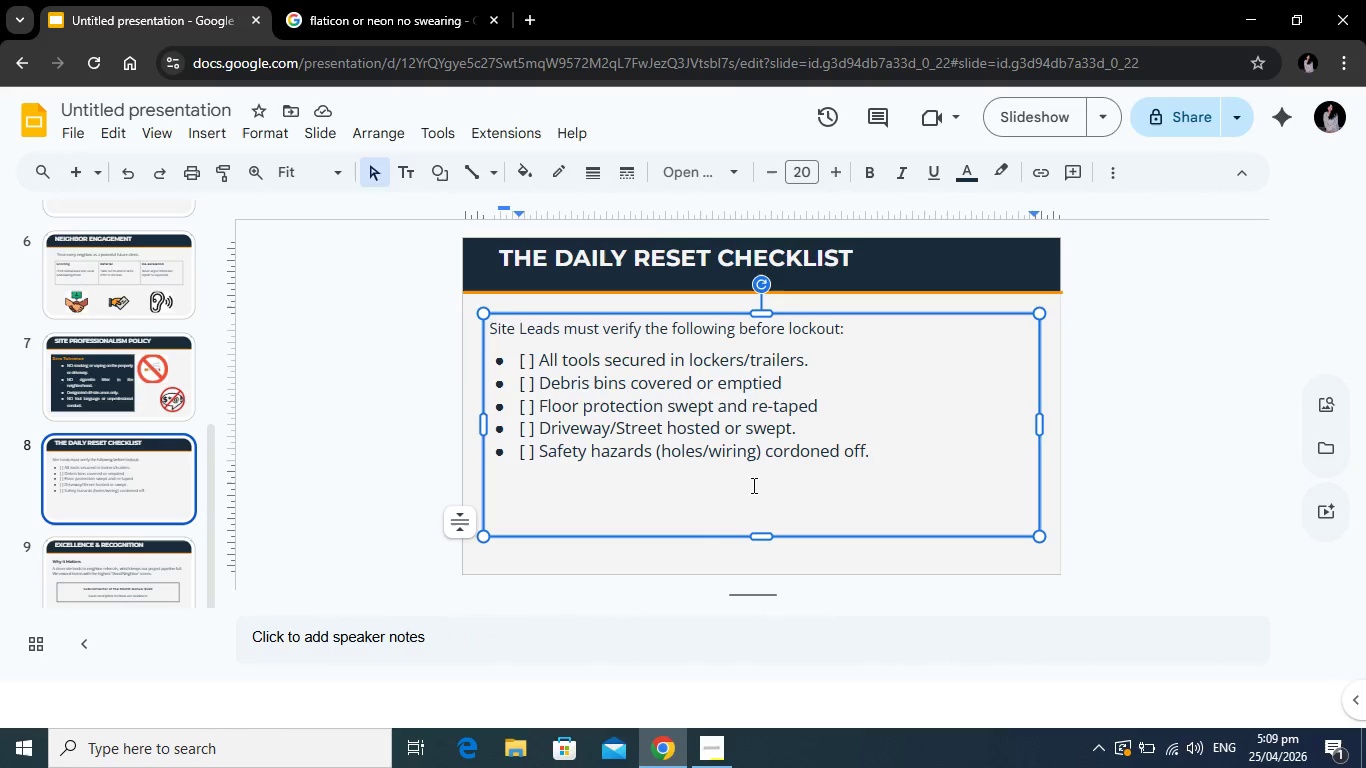 
wait(5.33)
 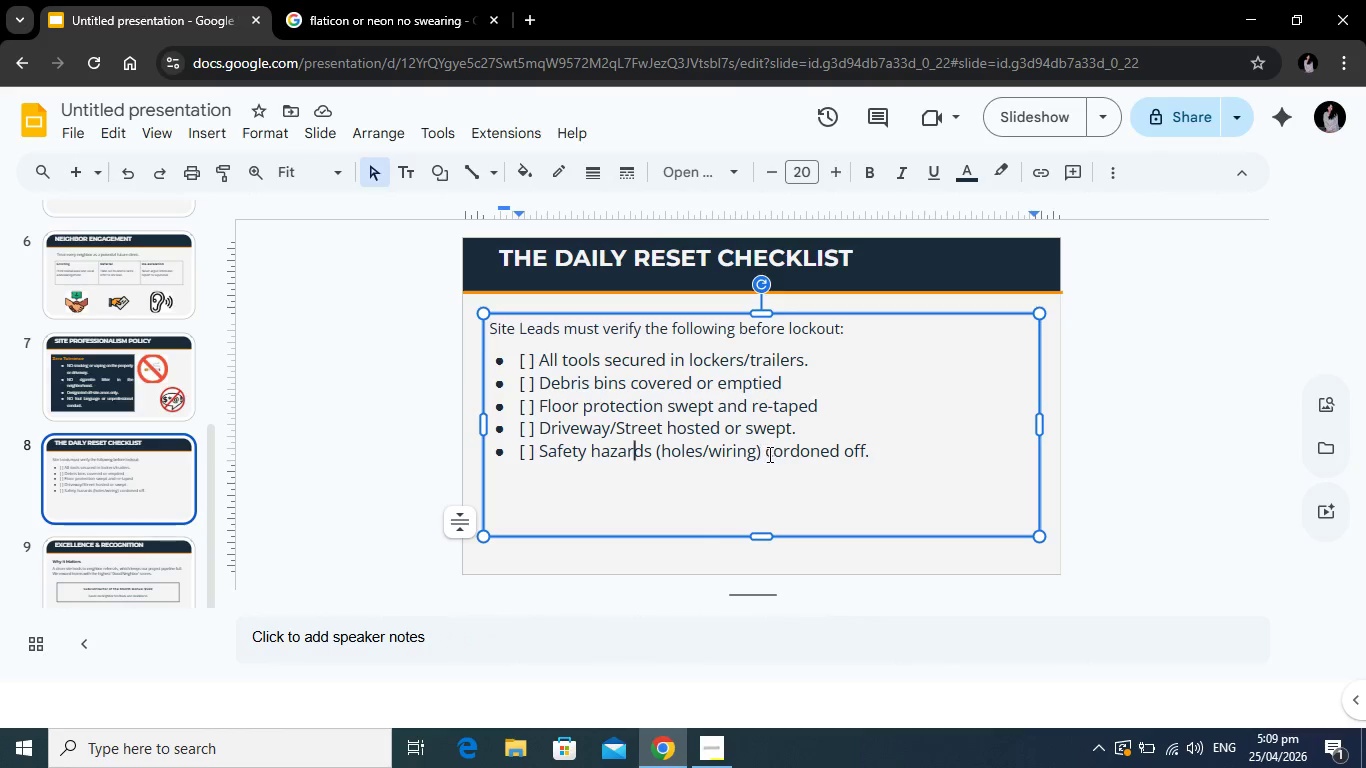 
scroll: coordinate [130, 409], scroll_direction: down, amount: 1.0
 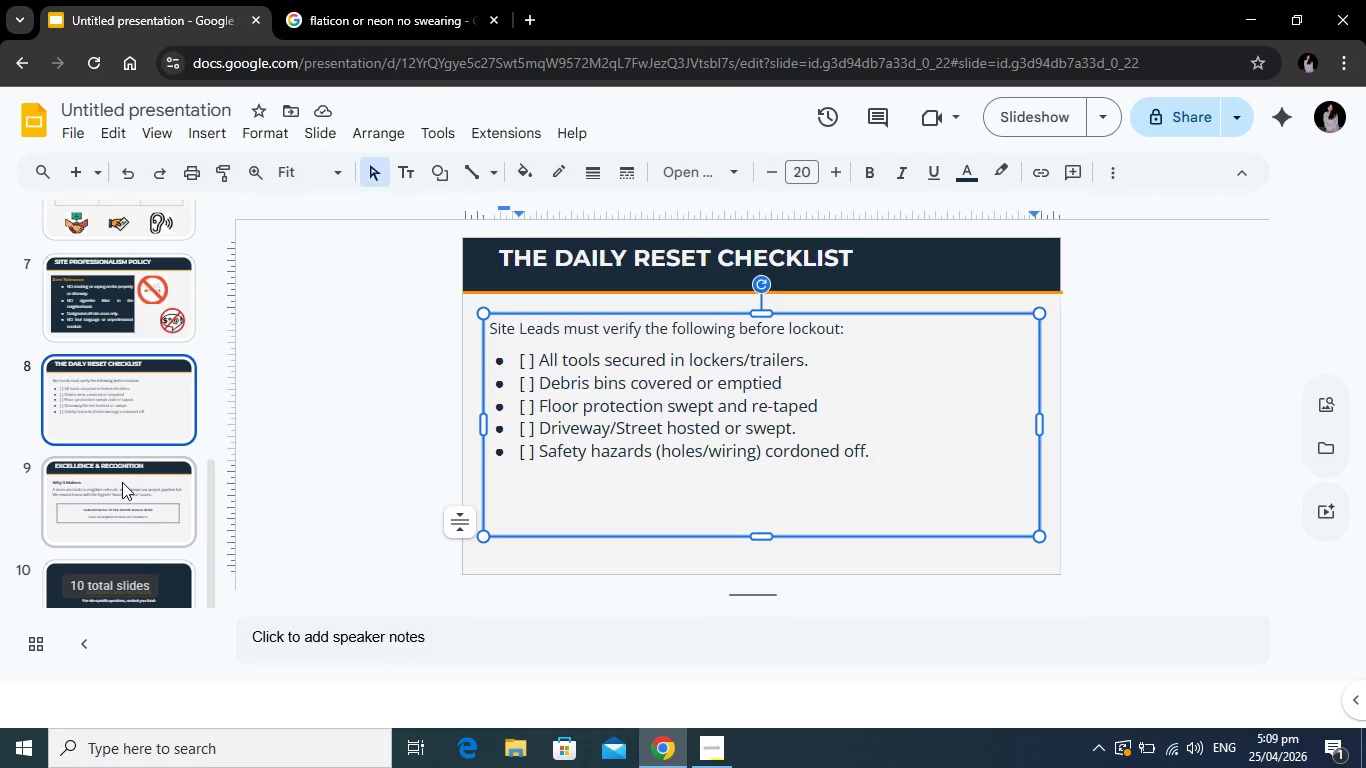 
left_click([122, 482])
 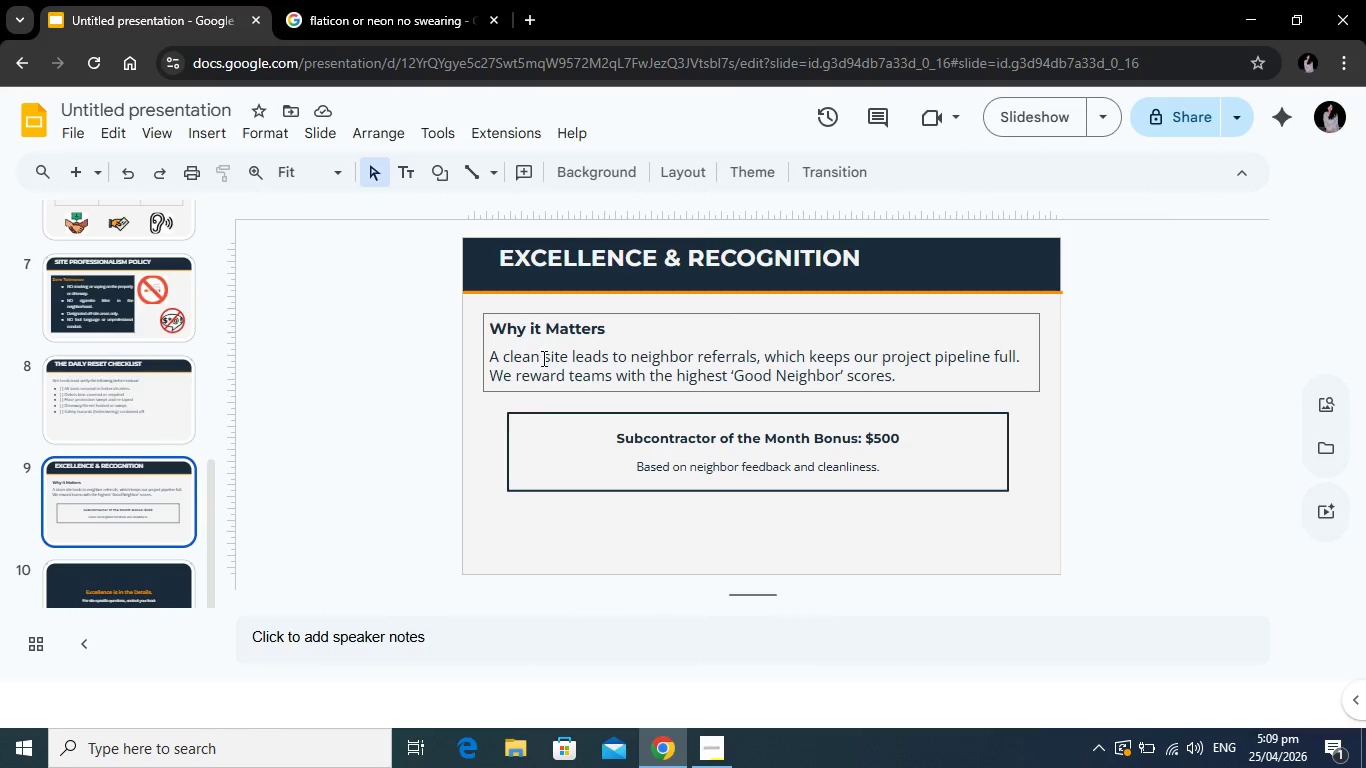 
left_click([544, 358])
 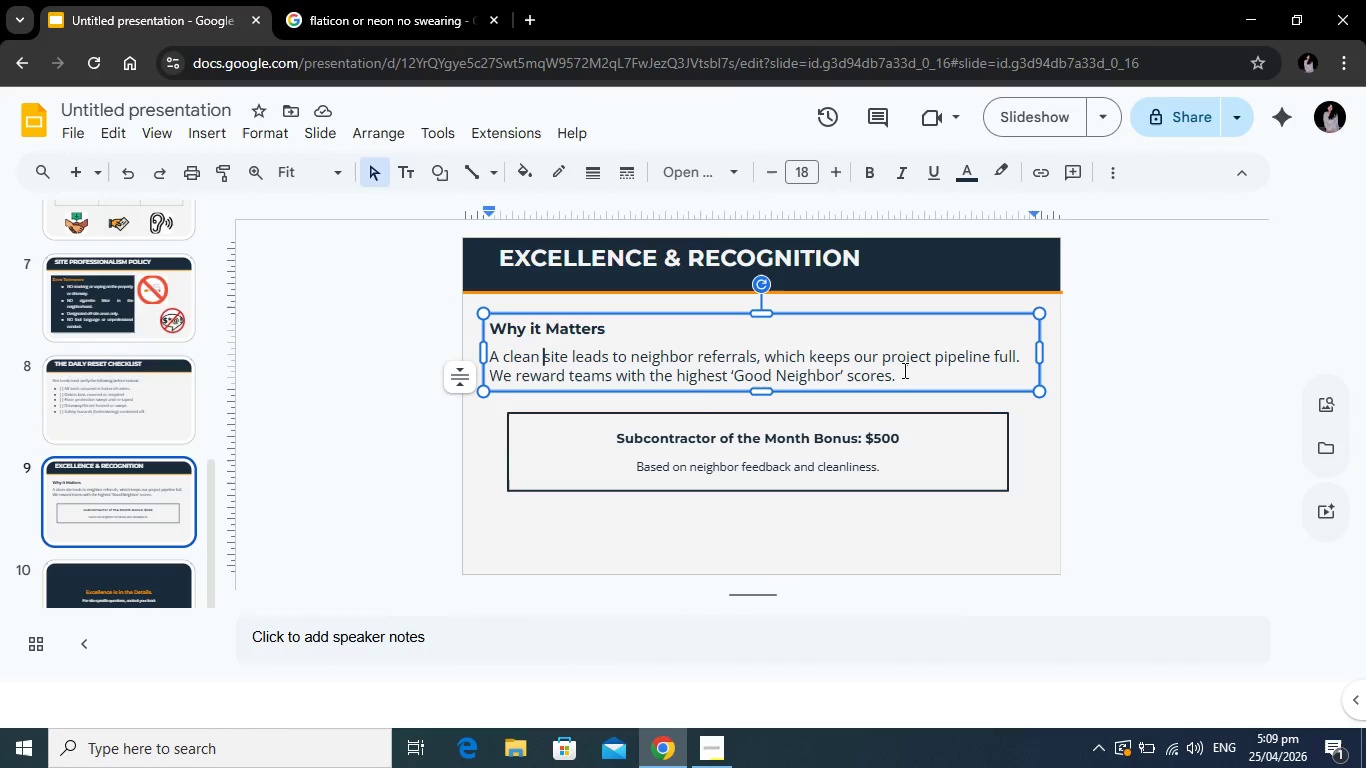 
wait(23.17)
 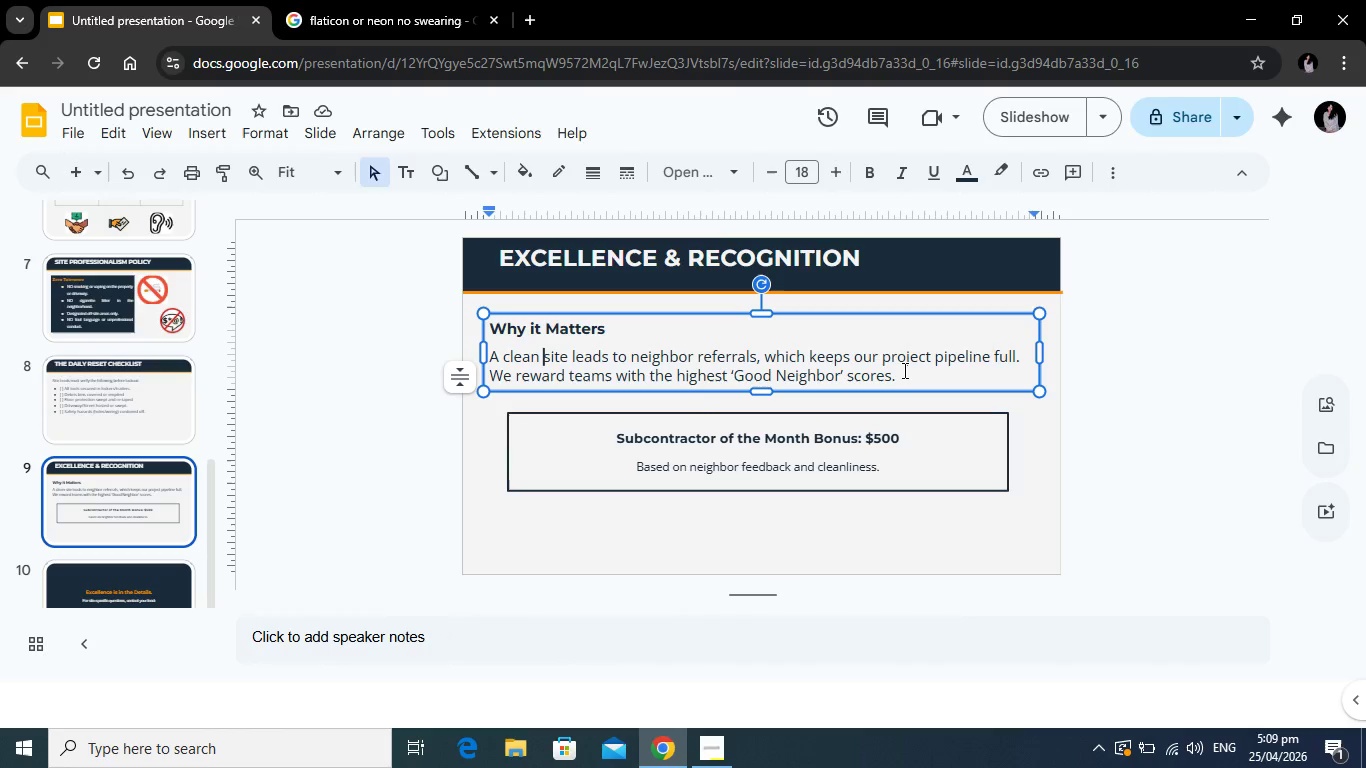 
scroll: coordinate [118, 410], scroll_direction: down, amount: 1.0
 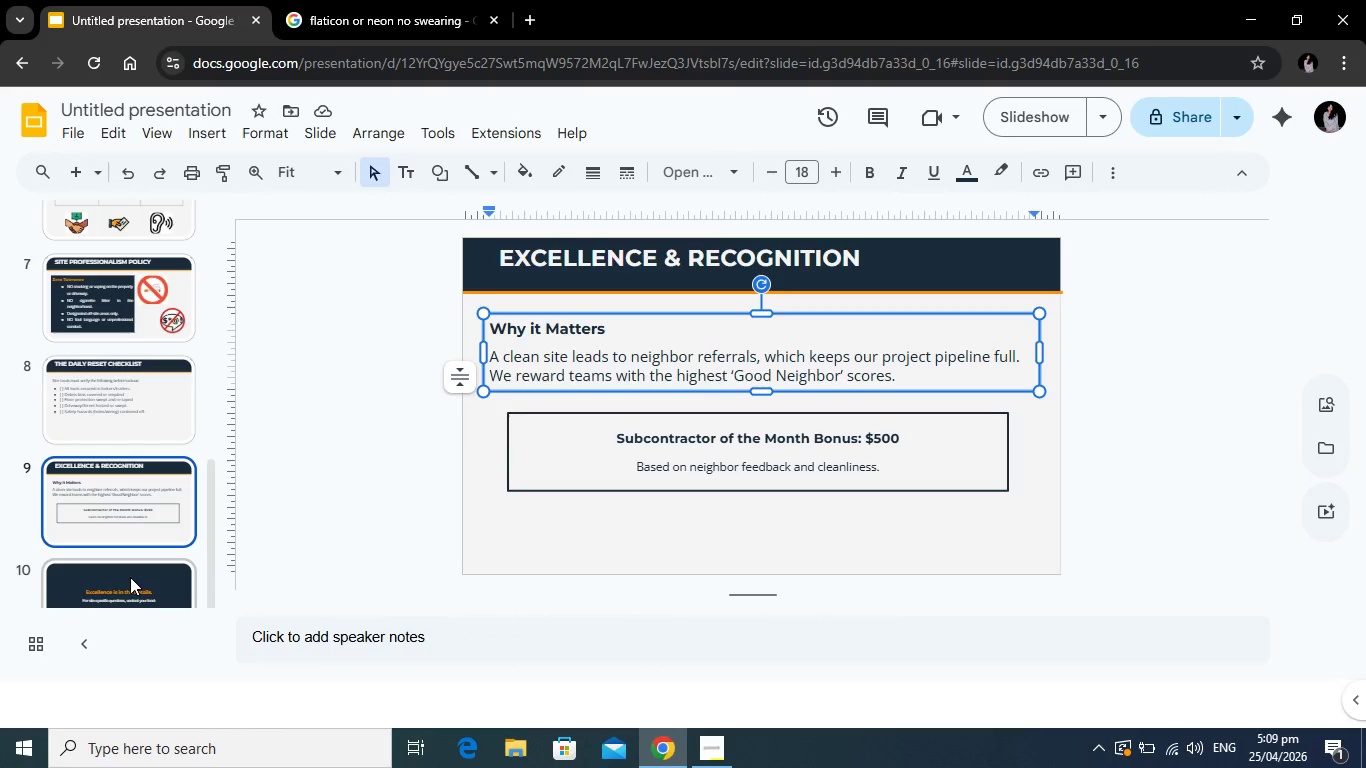 
left_click([130, 577])
 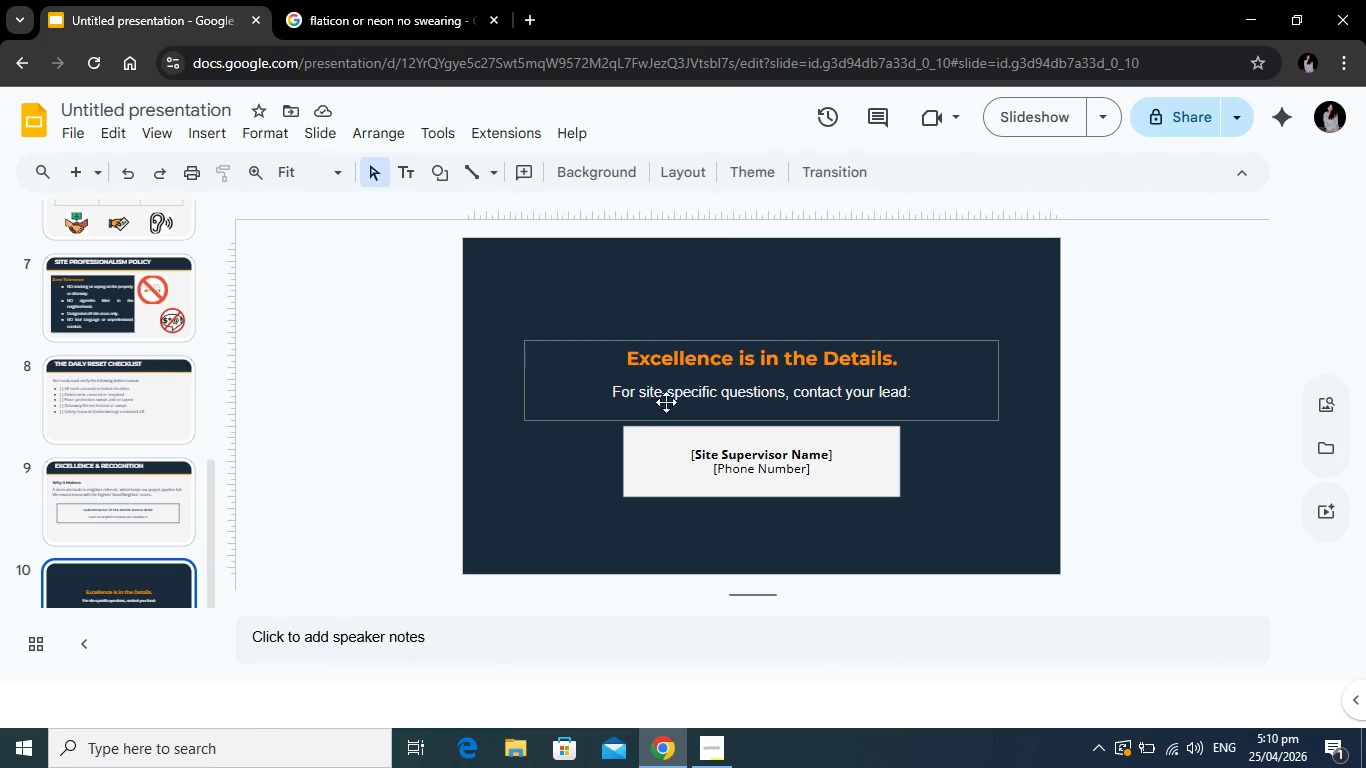 
wait(33.19)
 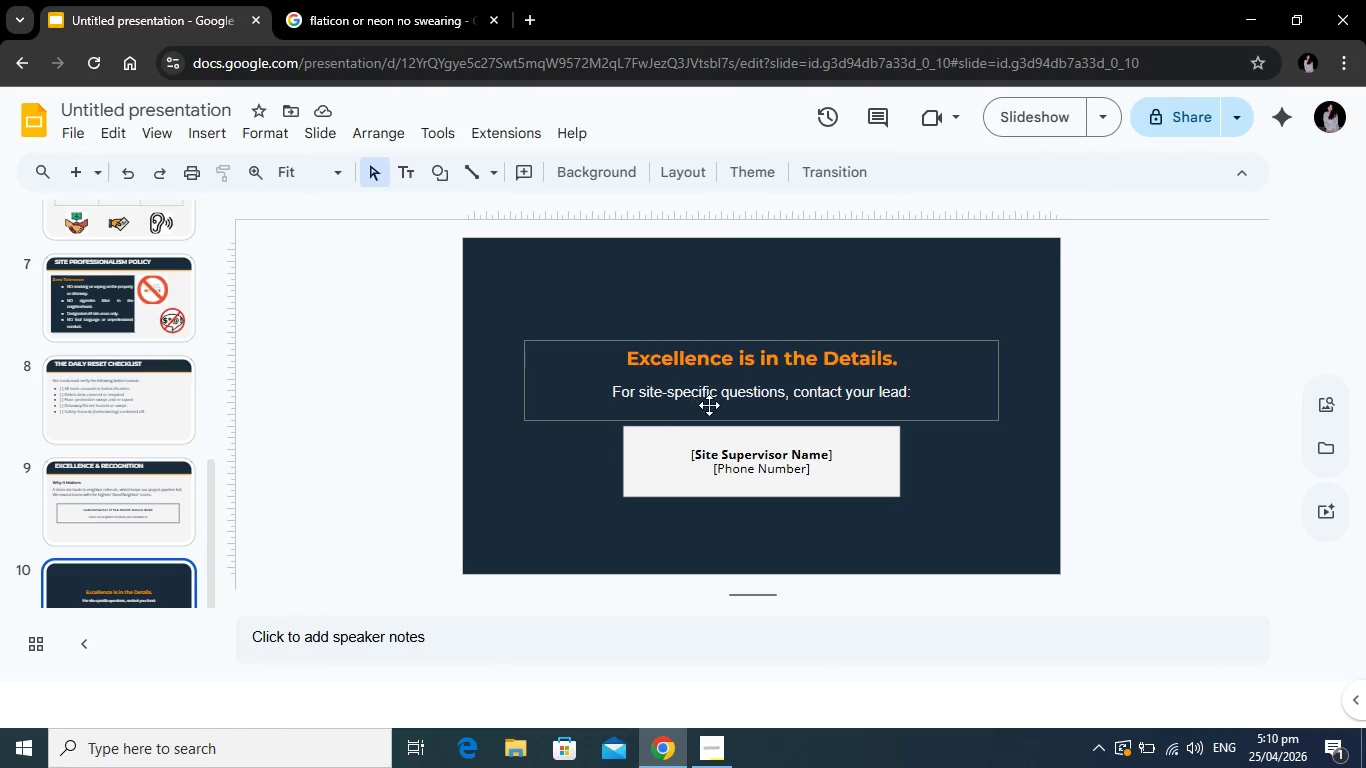 
key(Alt+Tab)